 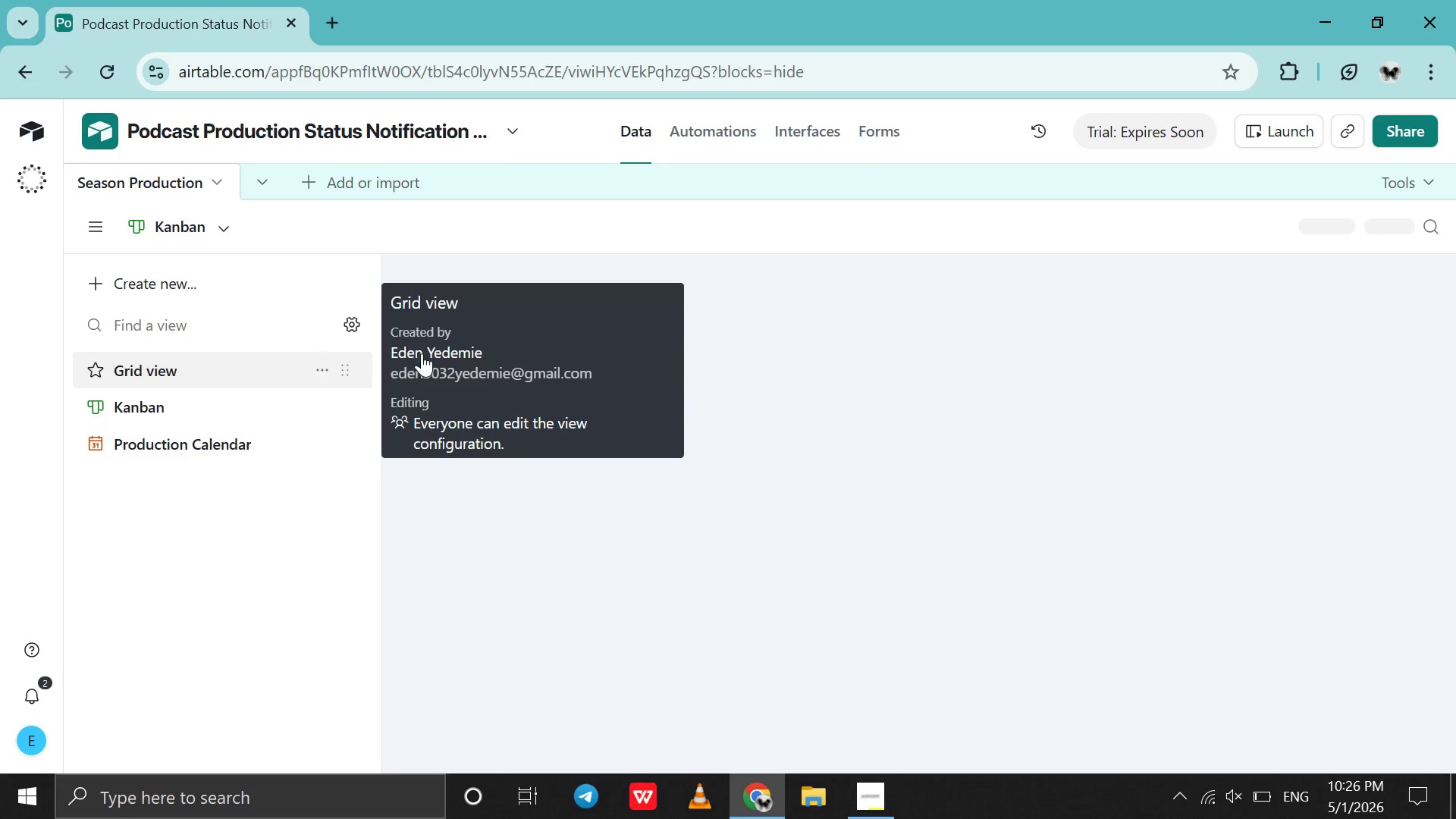 
left_click([1360, 137])
 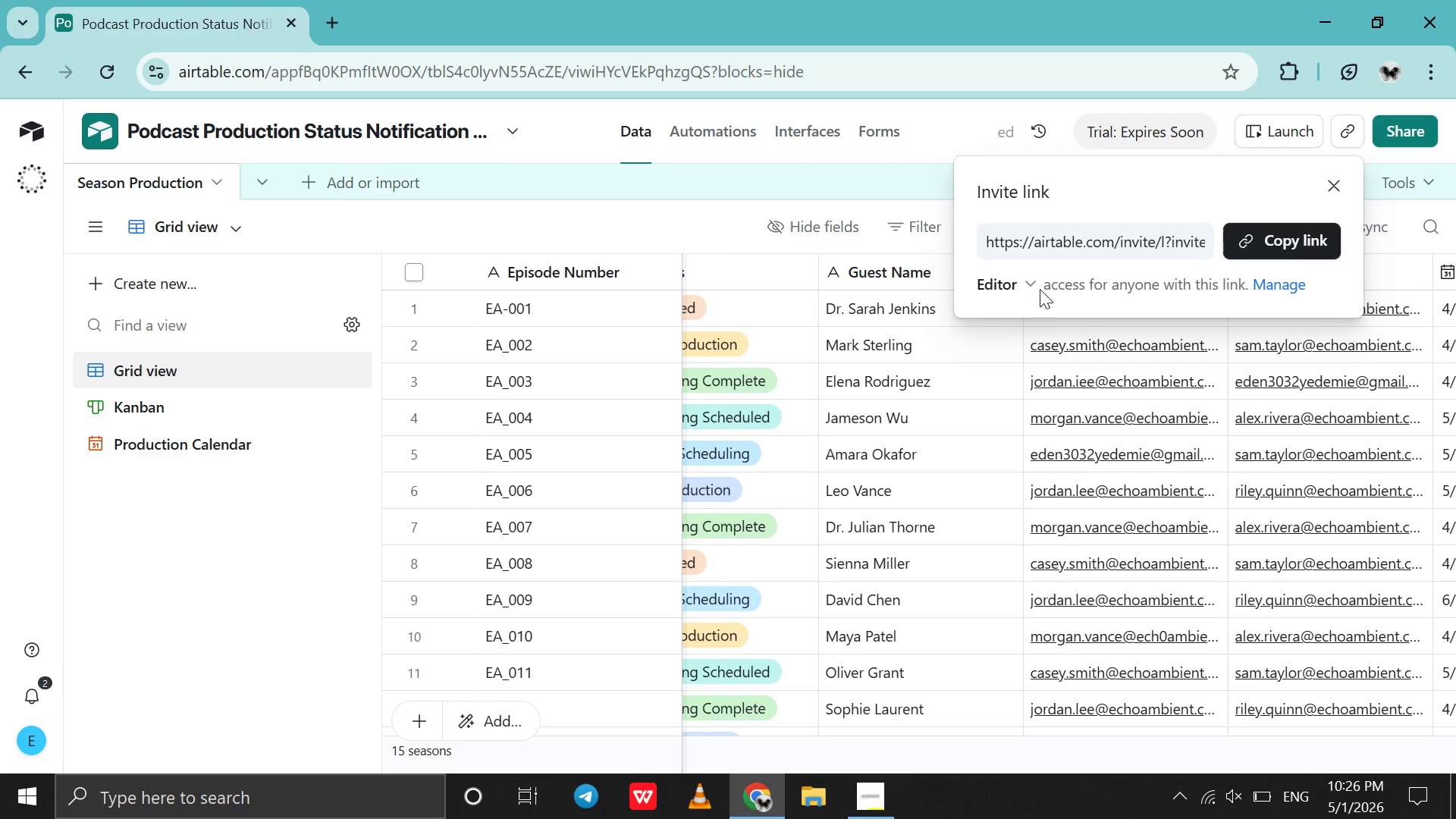 
left_click([1011, 271])
 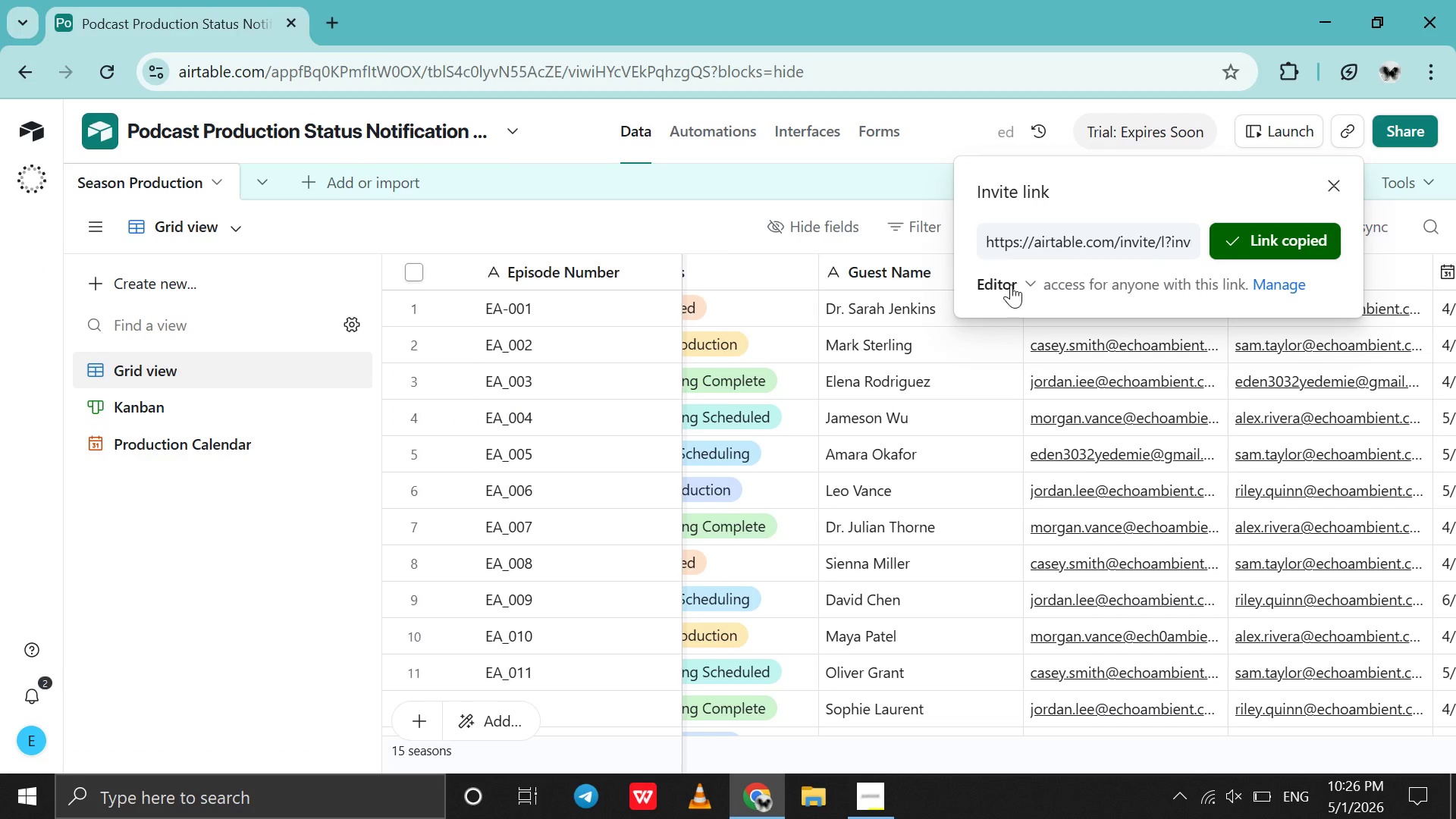 
left_click([1011, 284])
 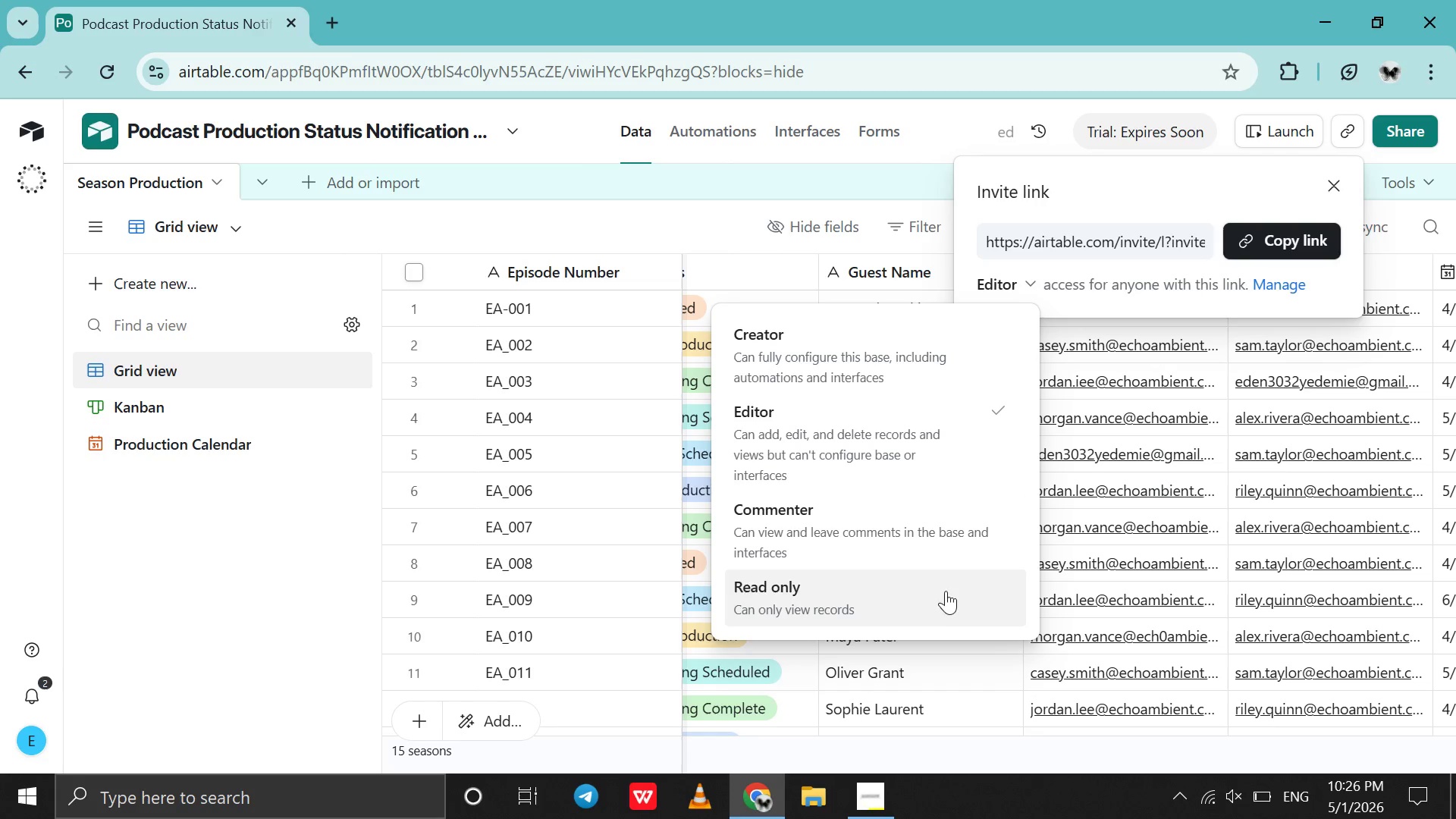 
left_click([945, 607])
 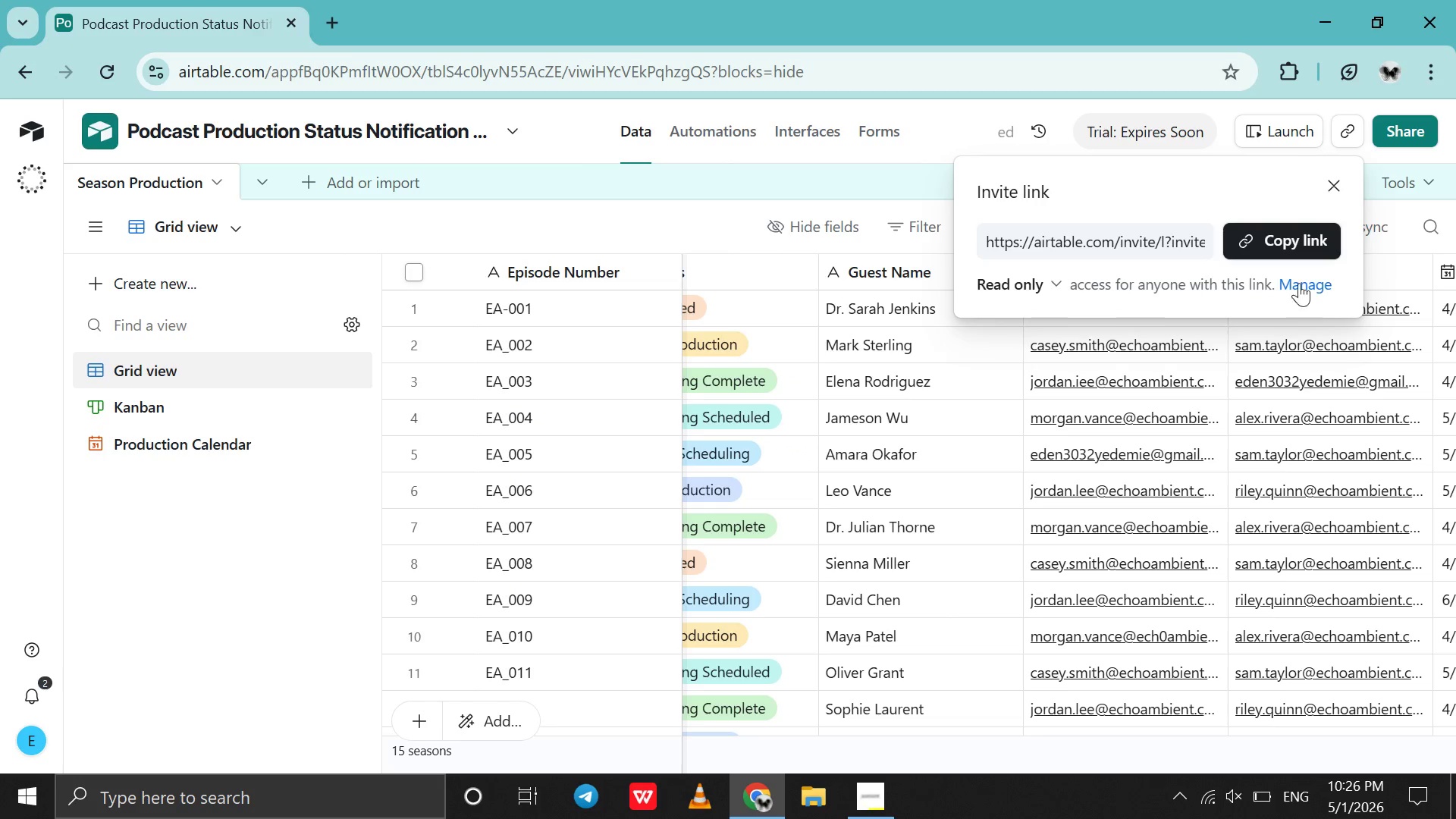 
left_click([1277, 251])
 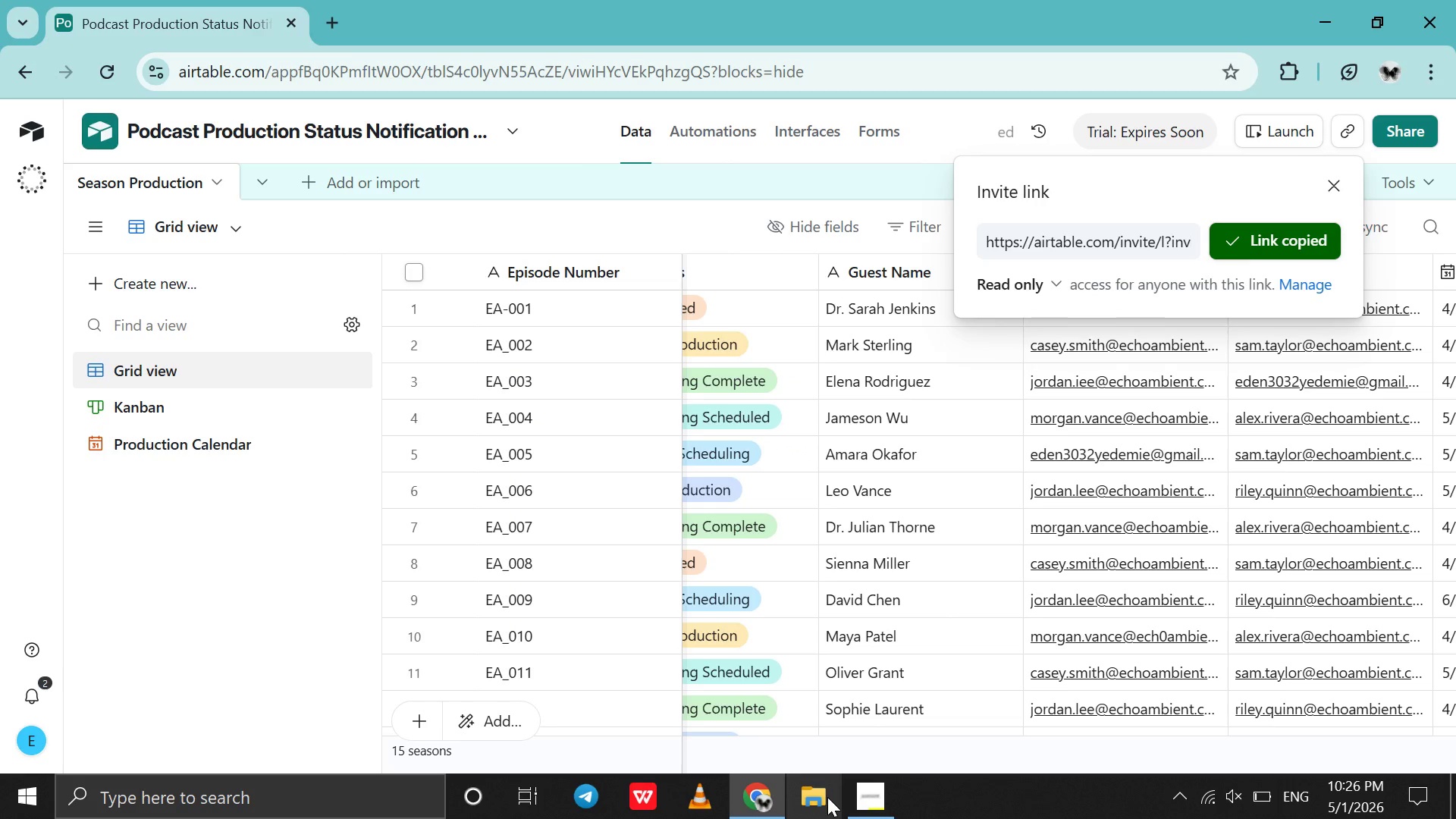 
left_click([866, 802])